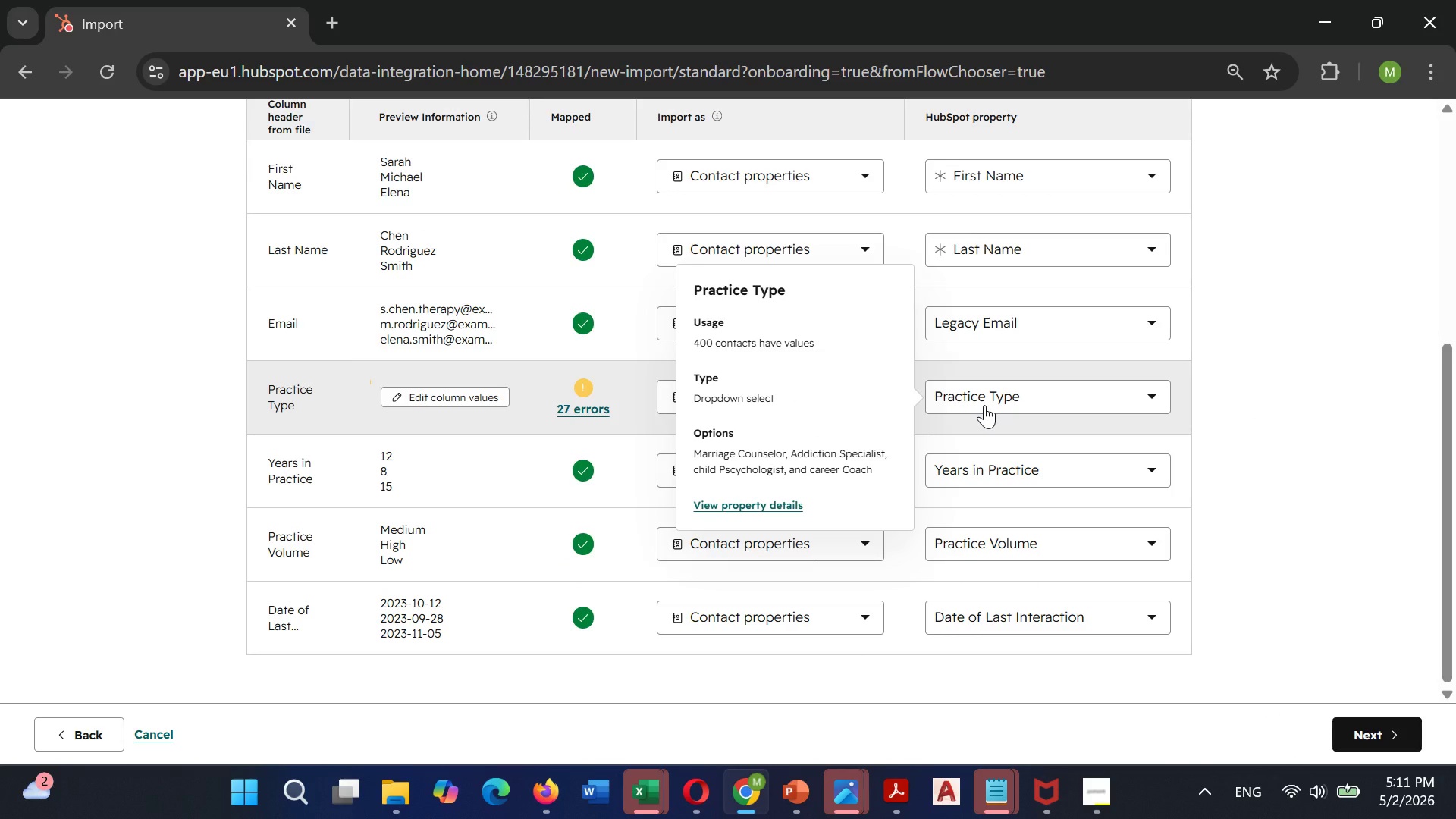 
left_click([984, 405])
 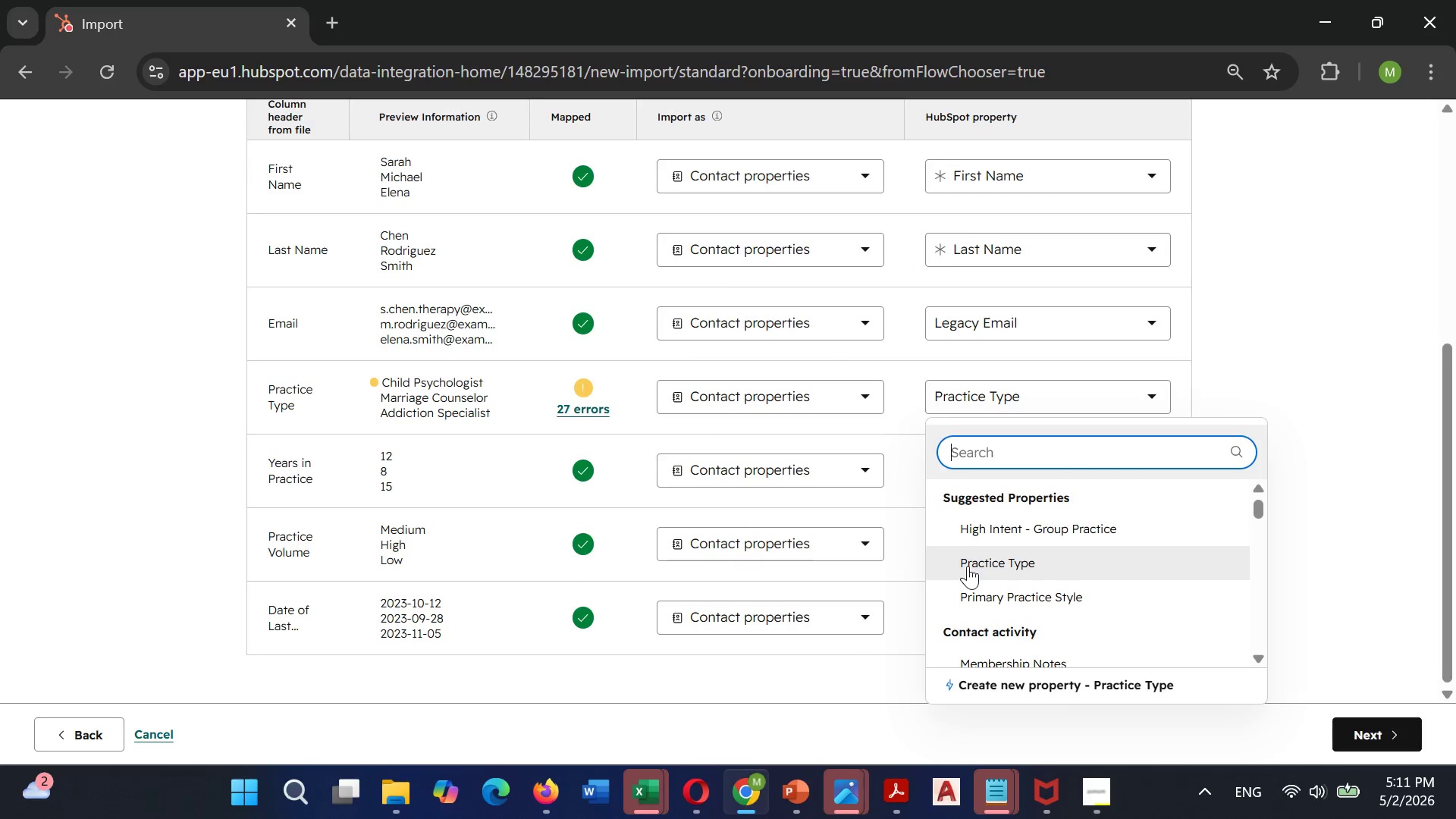 
left_click([998, 525])
 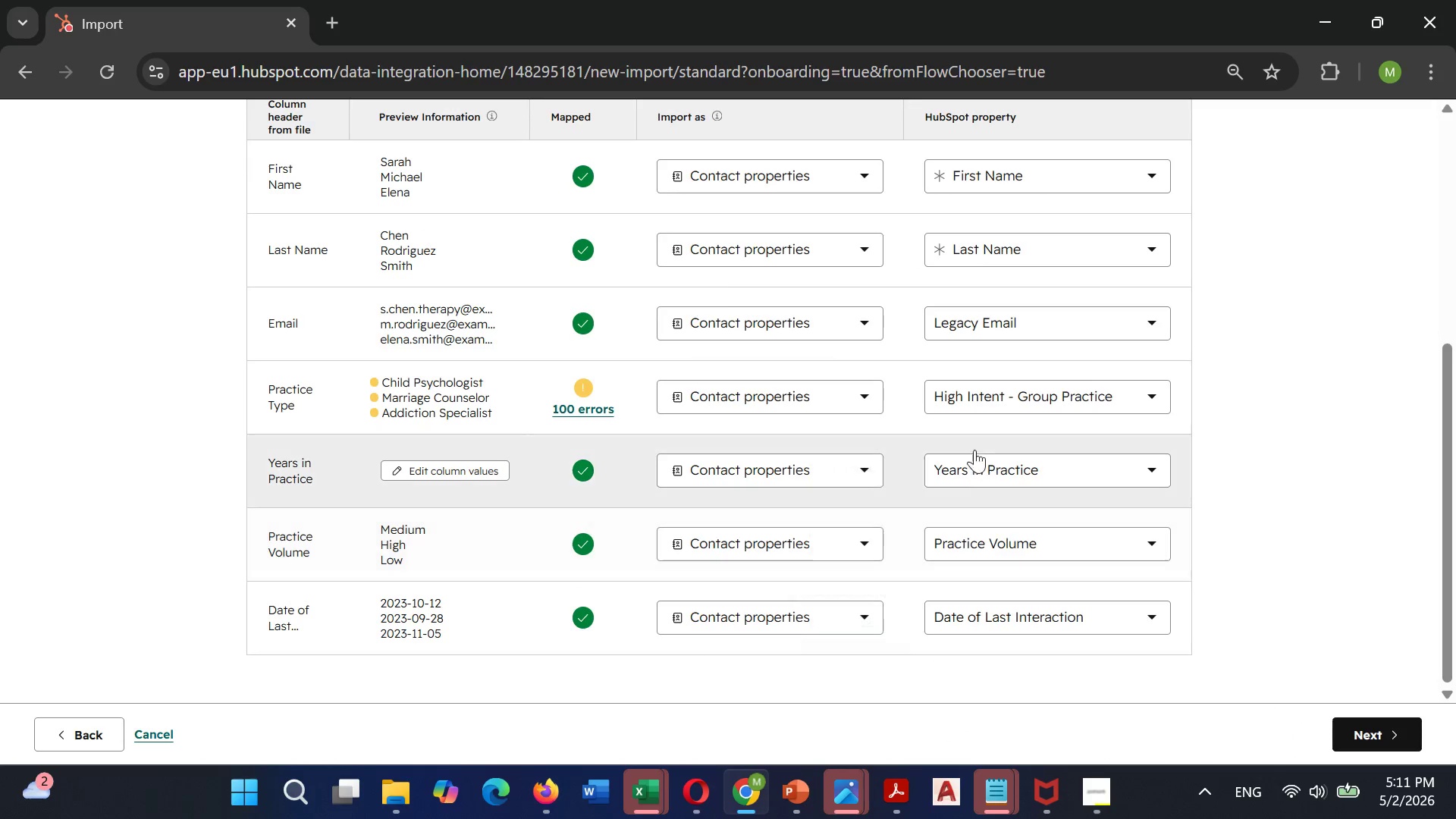 
left_click([991, 393])
 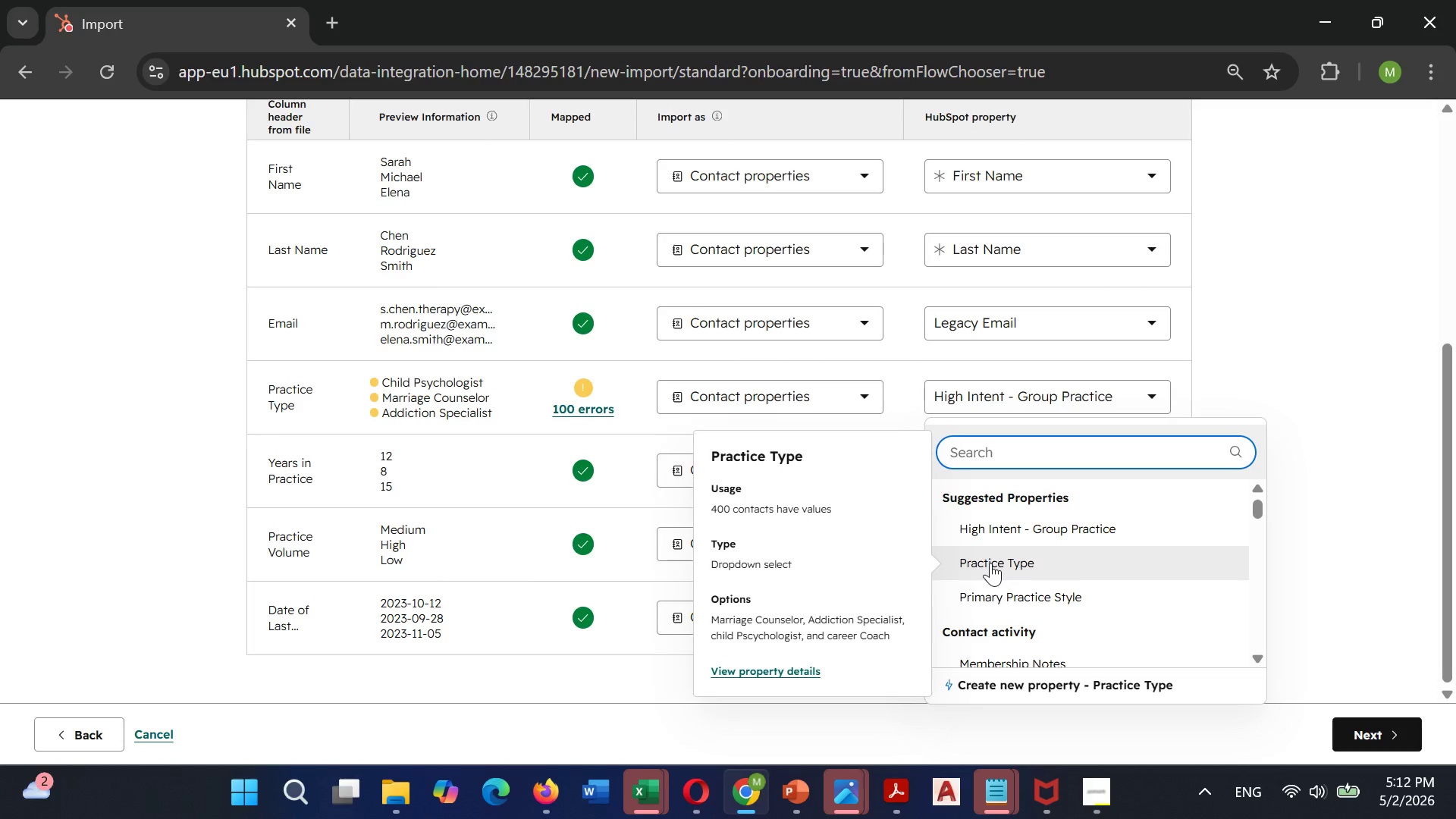 
wait(10.59)
 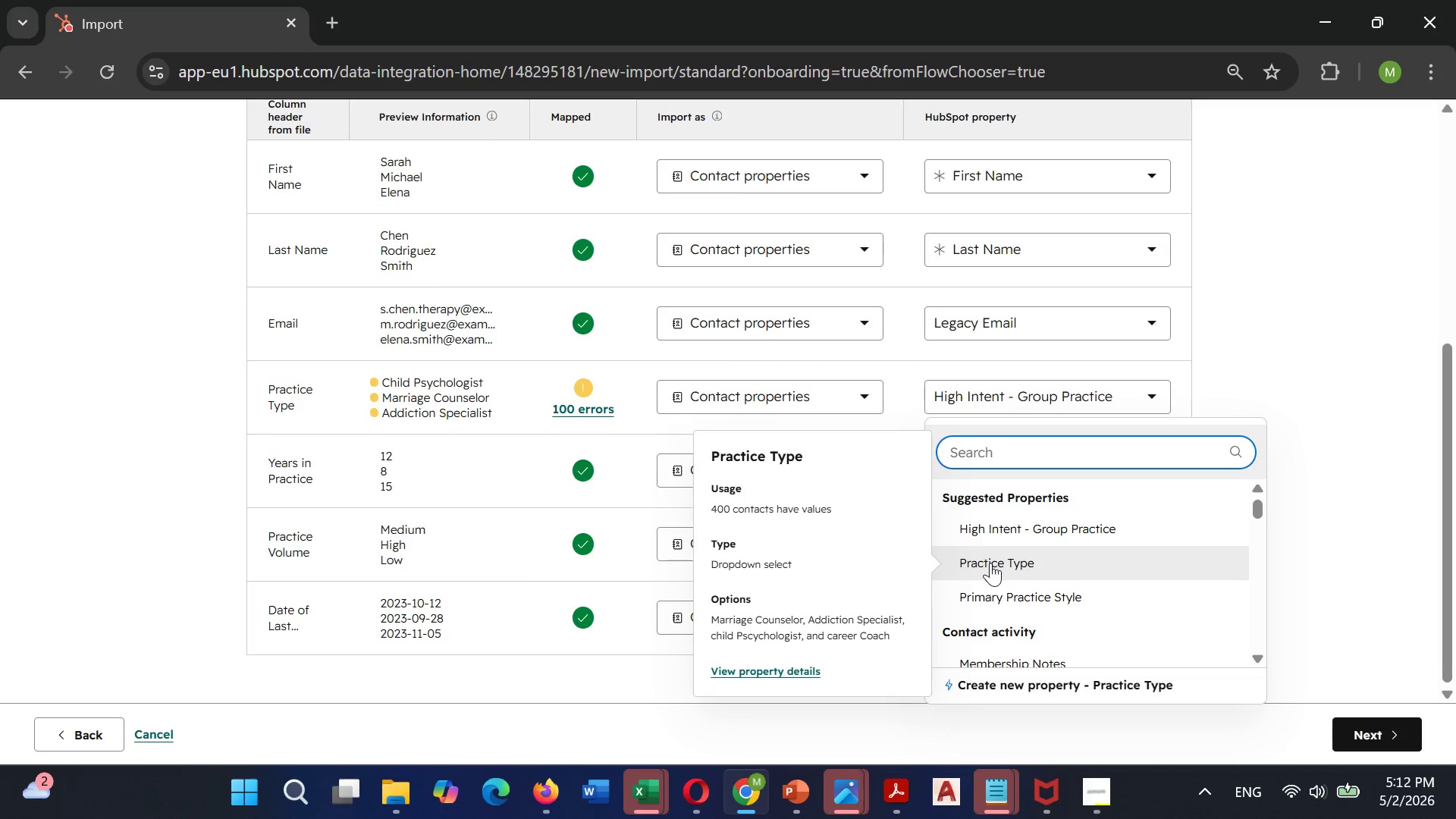 
left_click([595, 405])
 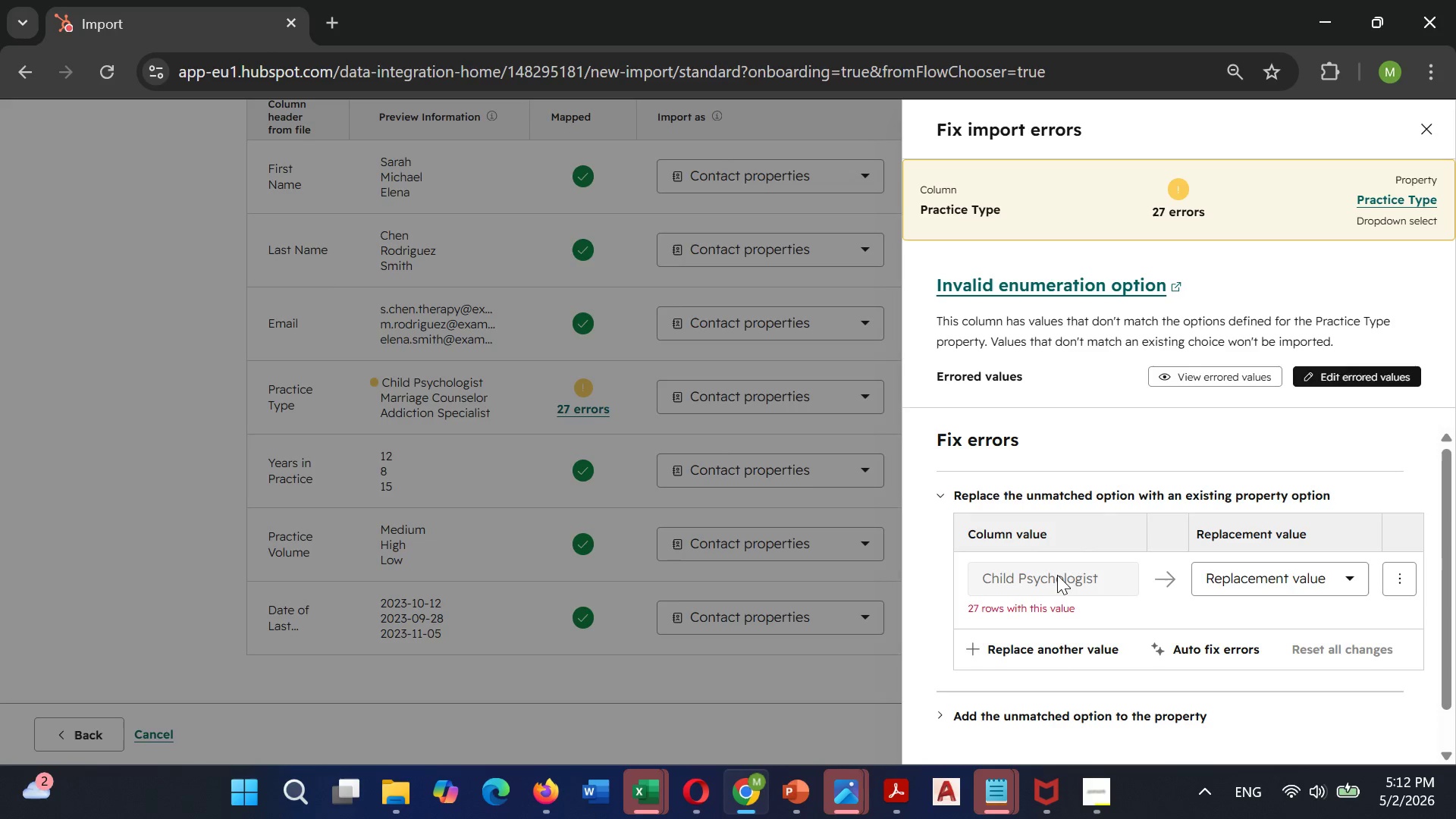 
left_click([1218, 579])
 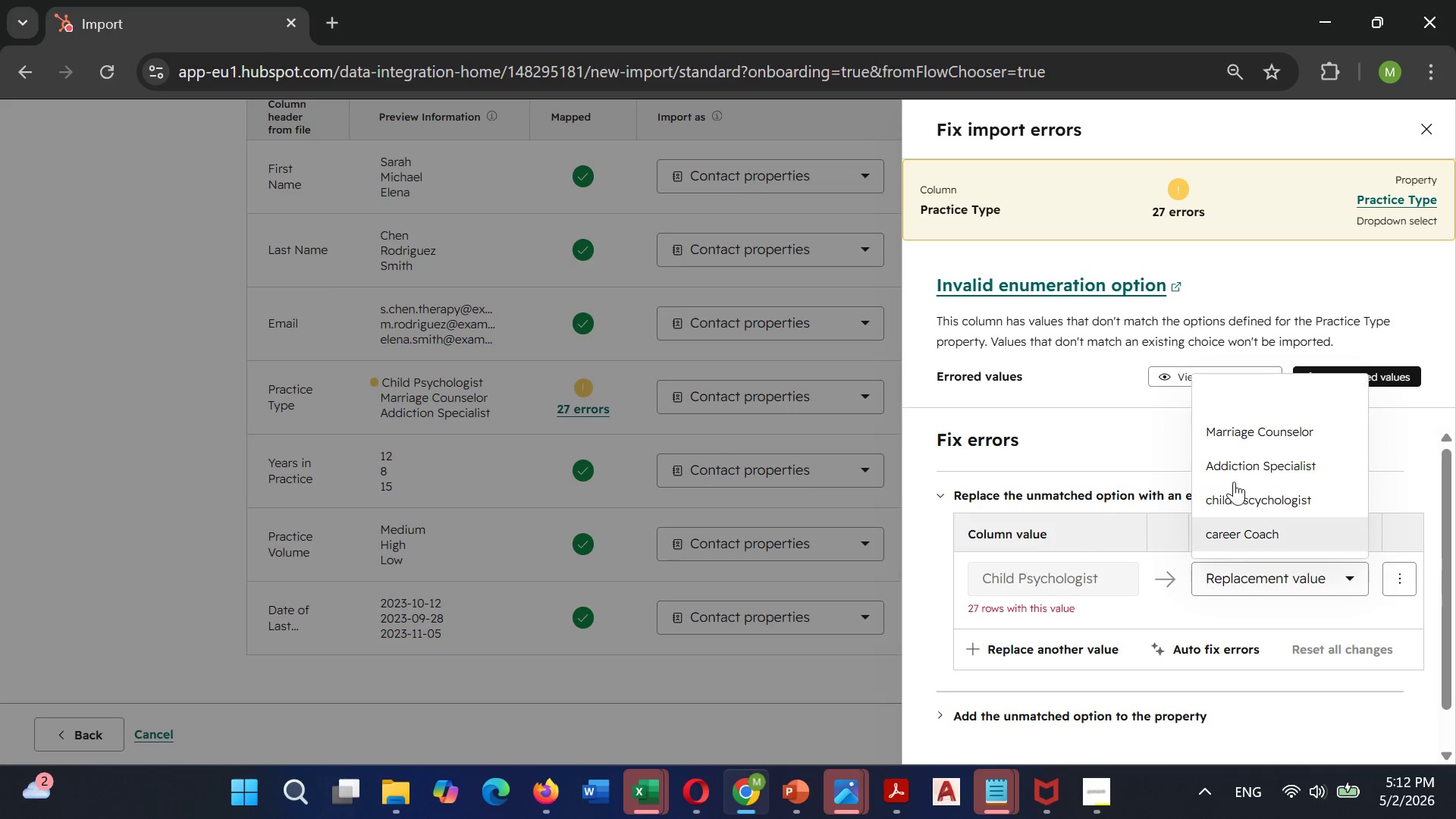 
left_click([1238, 486])
 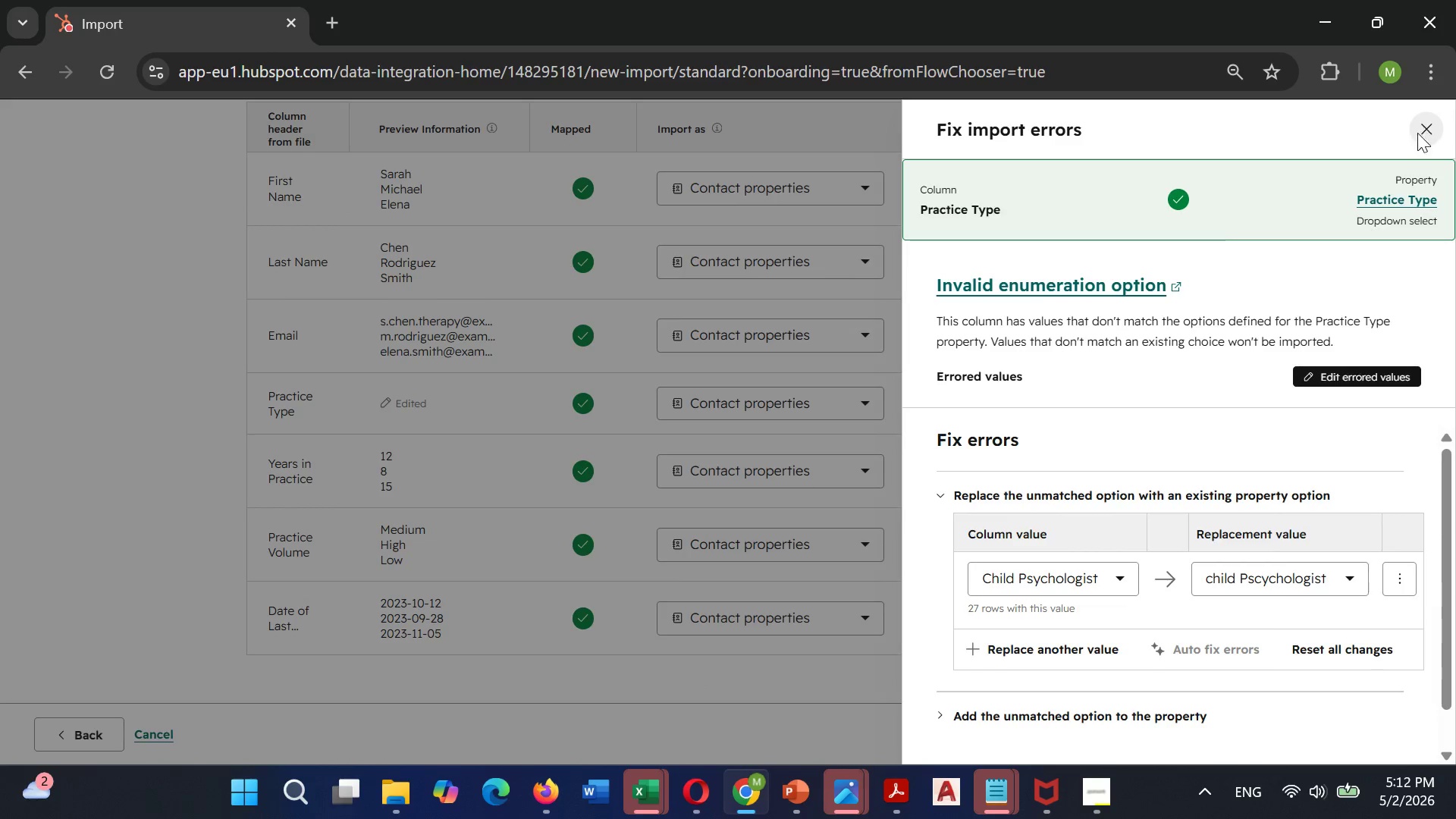 
wait(5.19)
 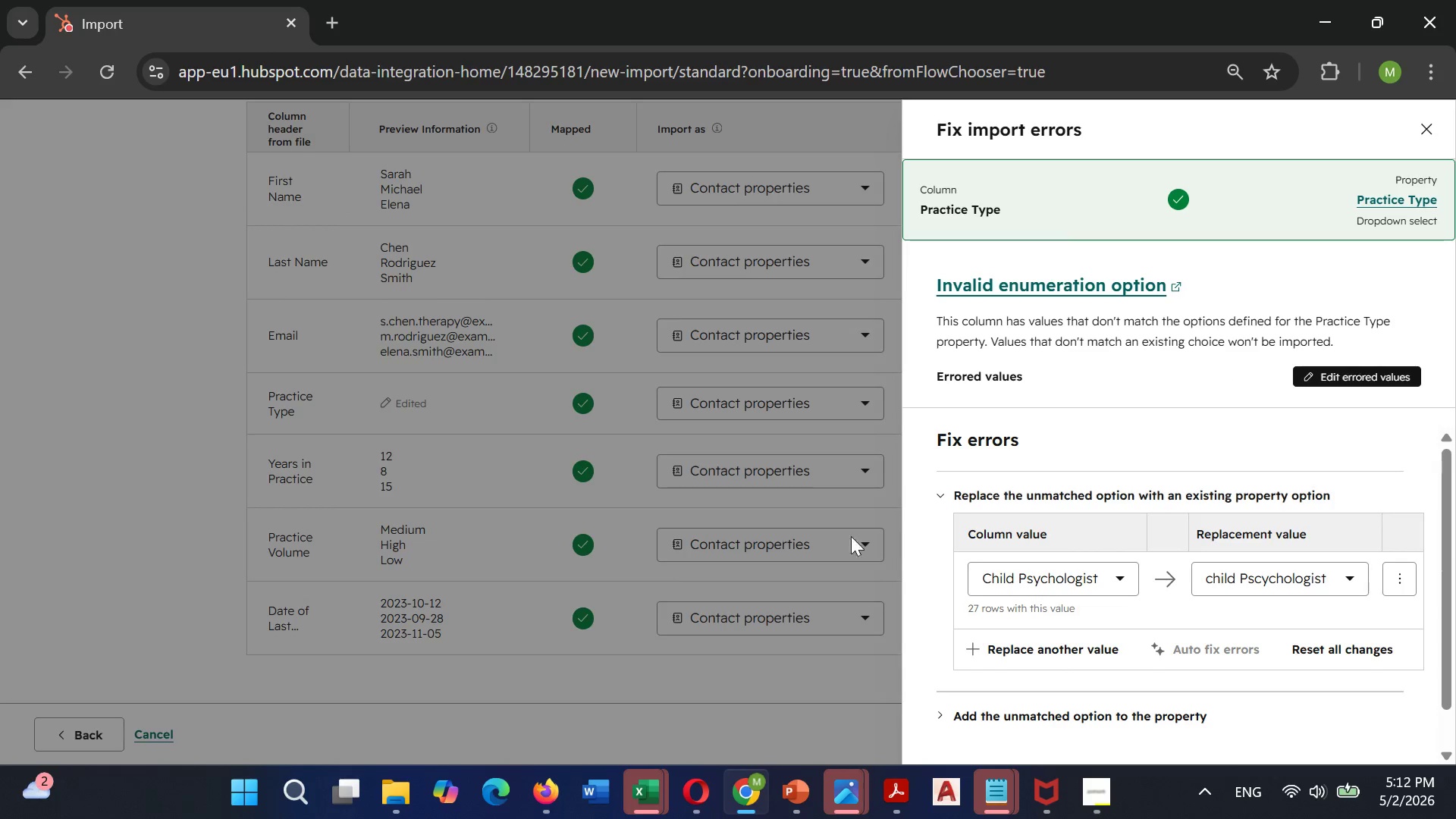 
scroll: coordinate [1185, 301], scroll_direction: down, amount: 1.0
 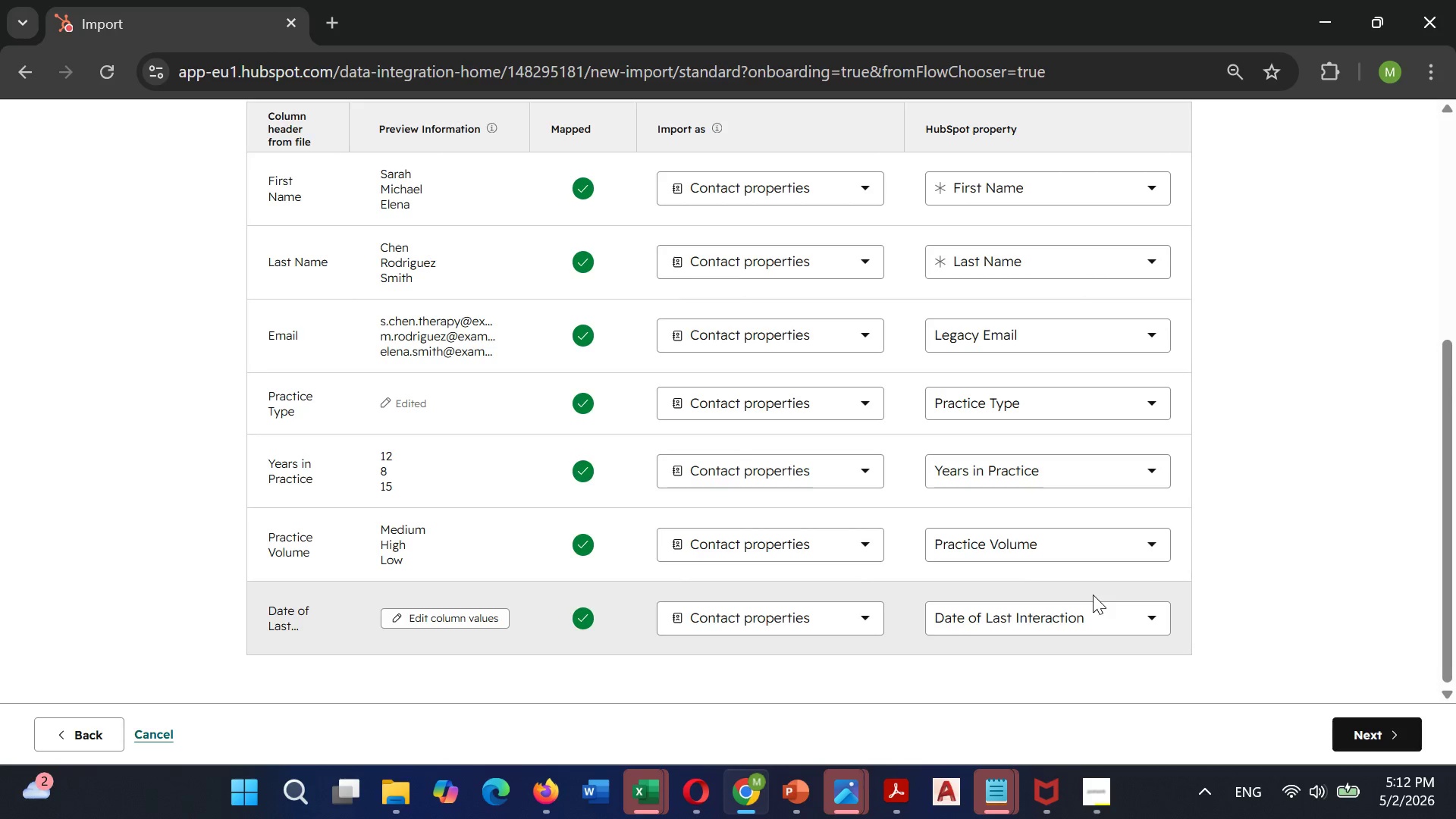 
scroll: coordinate [1087, 570], scroll_direction: up, amount: 1.0
 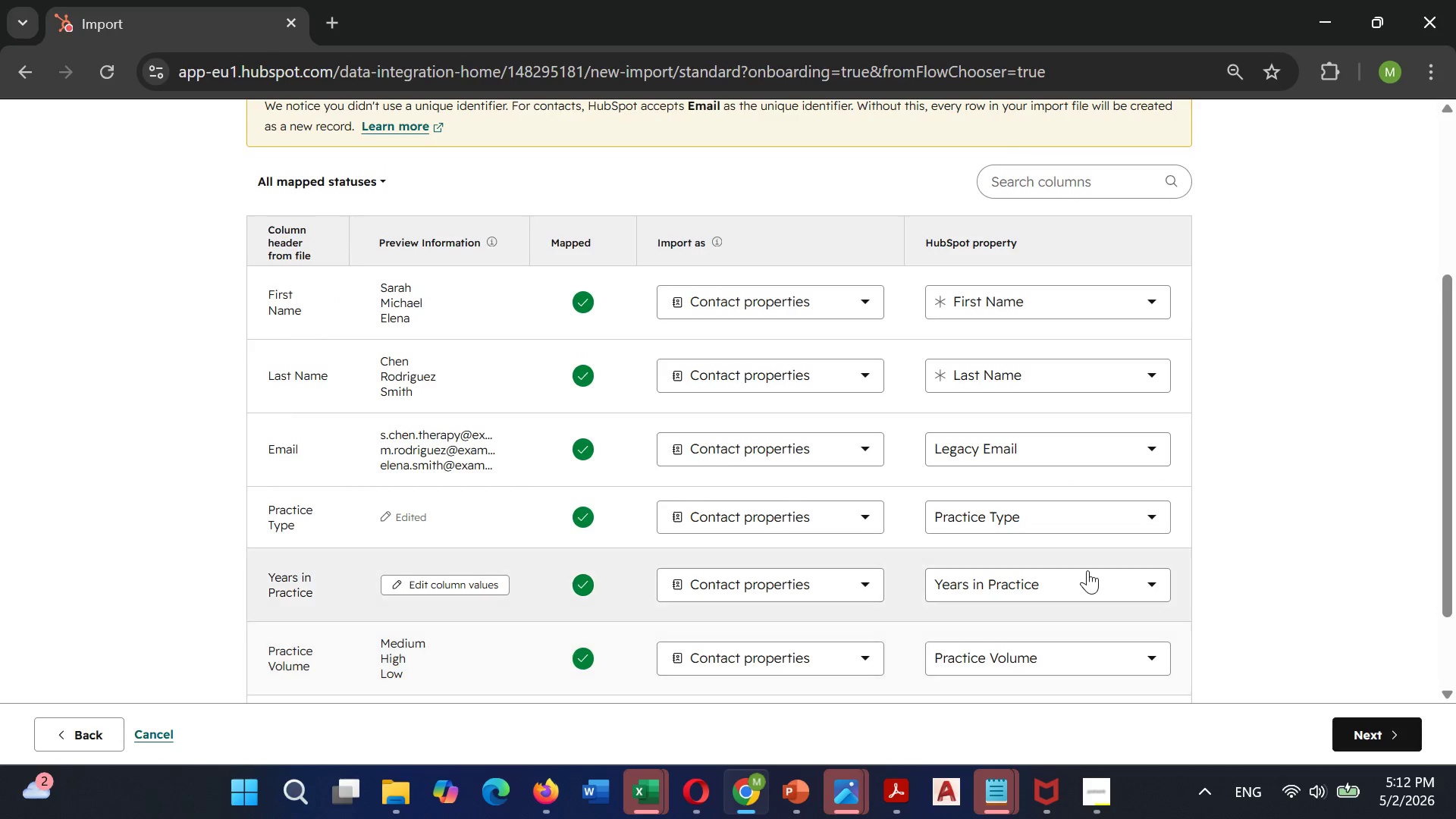 
scroll: coordinate [1086, 570], scroll_direction: down, amount: 4.0
 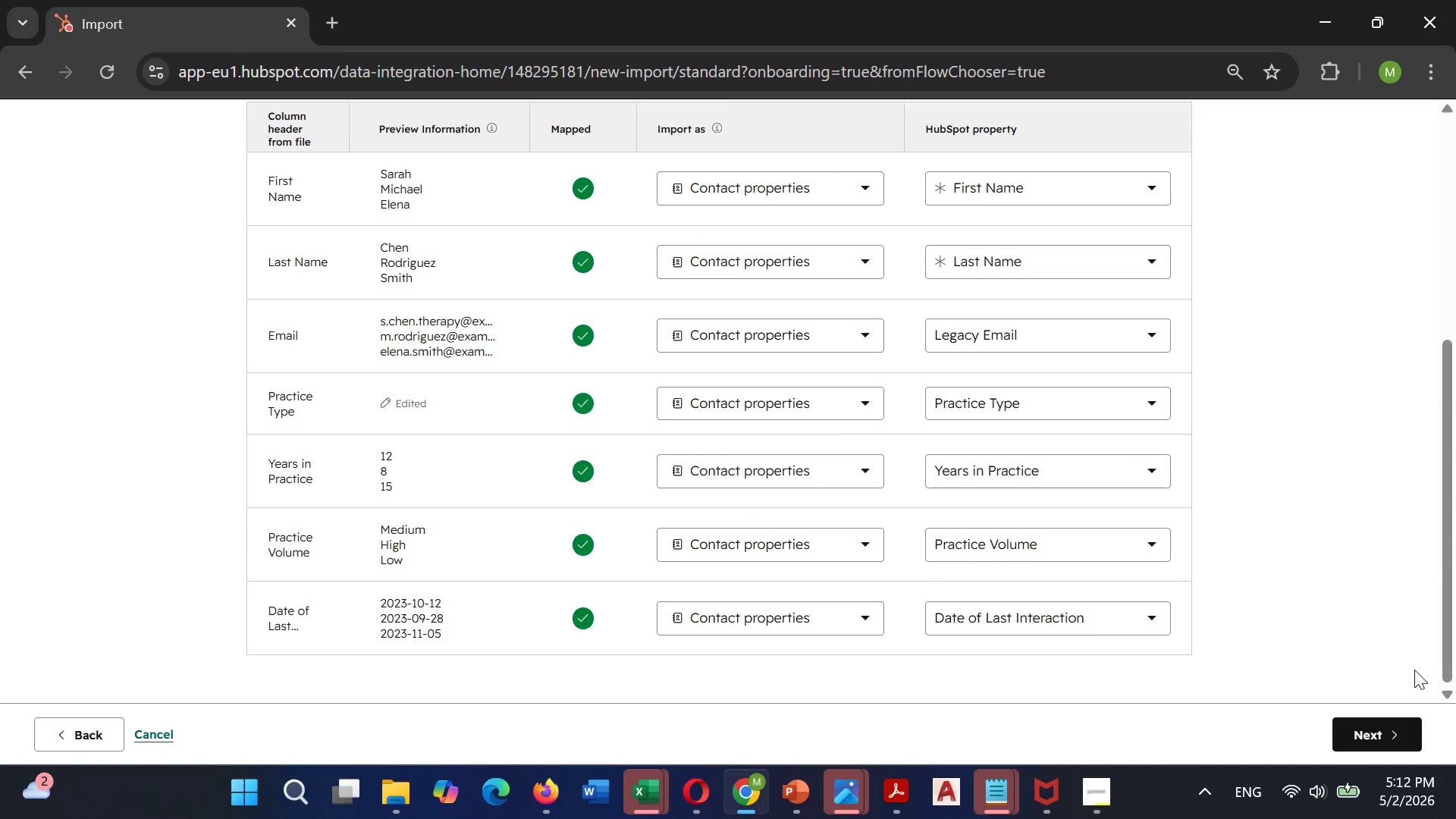 
left_click([1390, 735])
 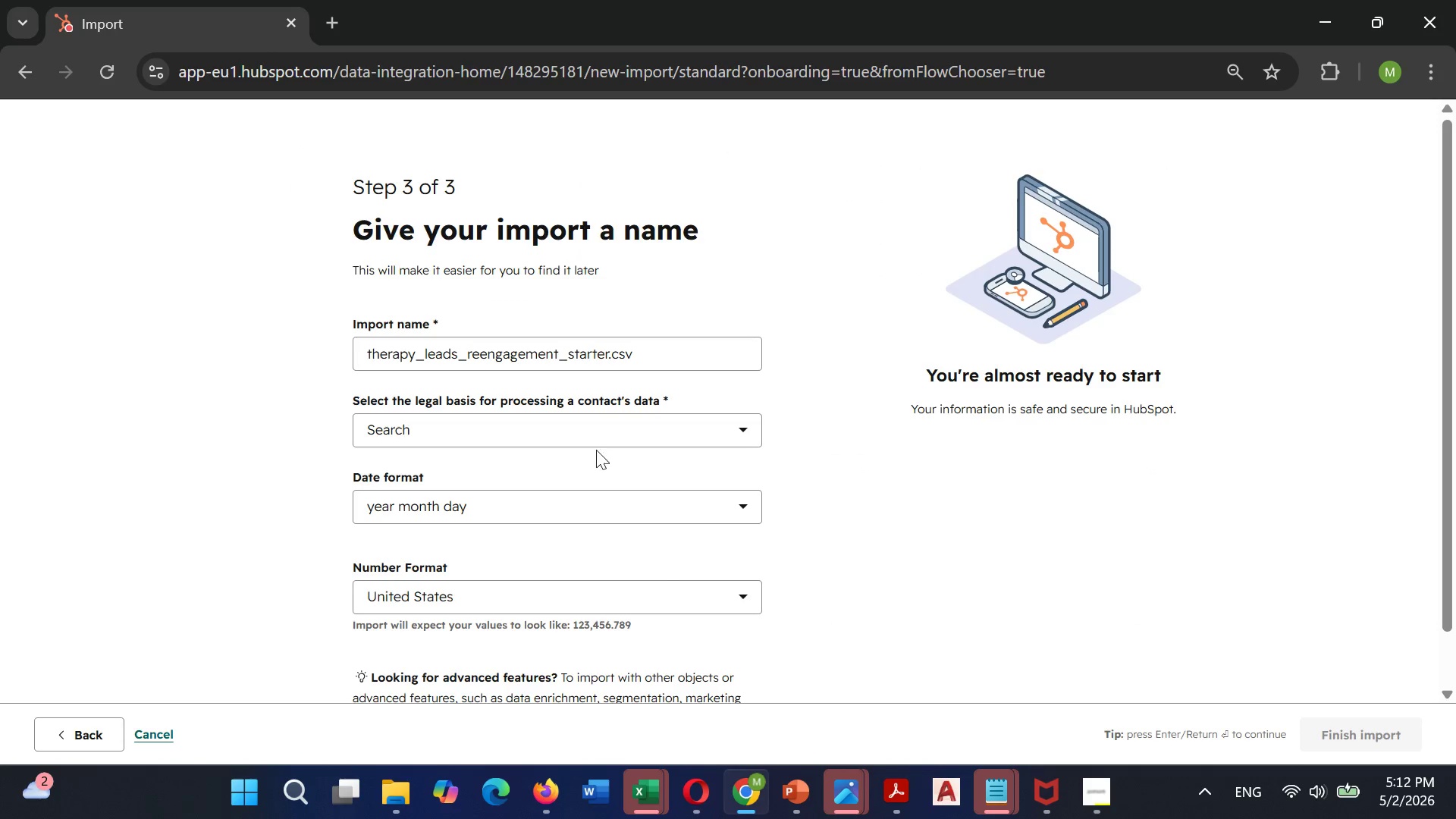 
left_click([604, 431])
 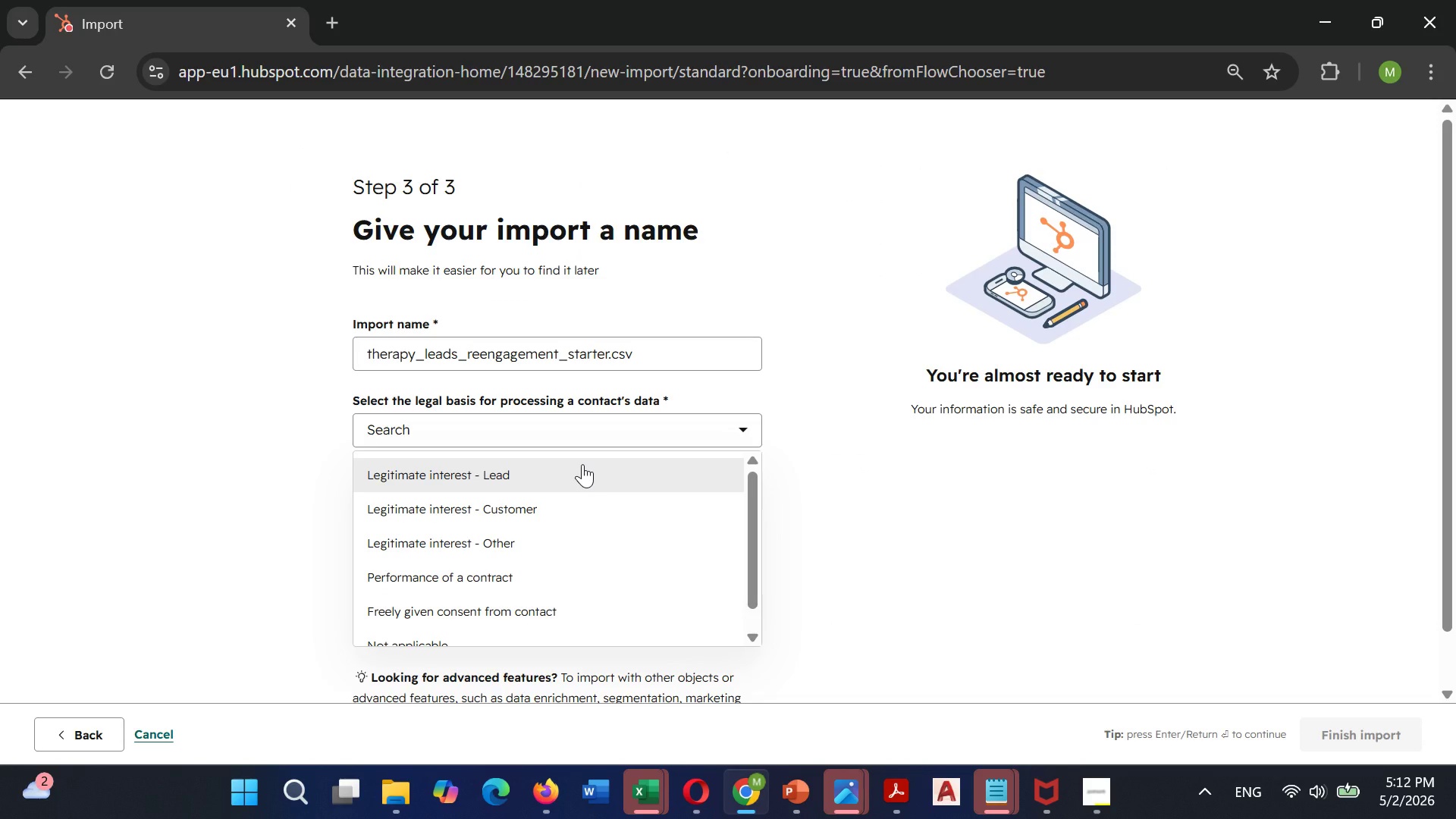 
left_click([582, 464])
 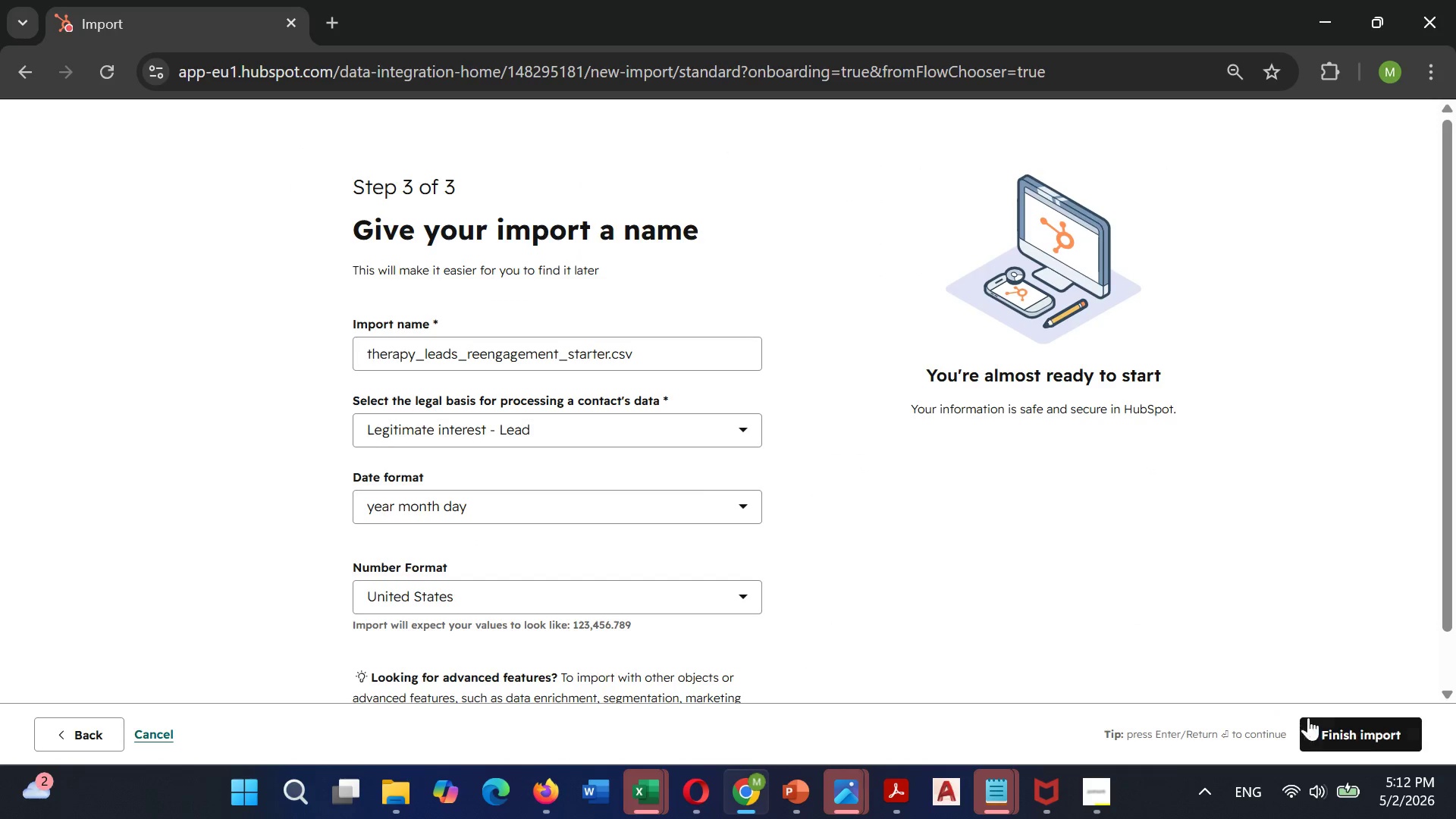 
left_click([1325, 722])
 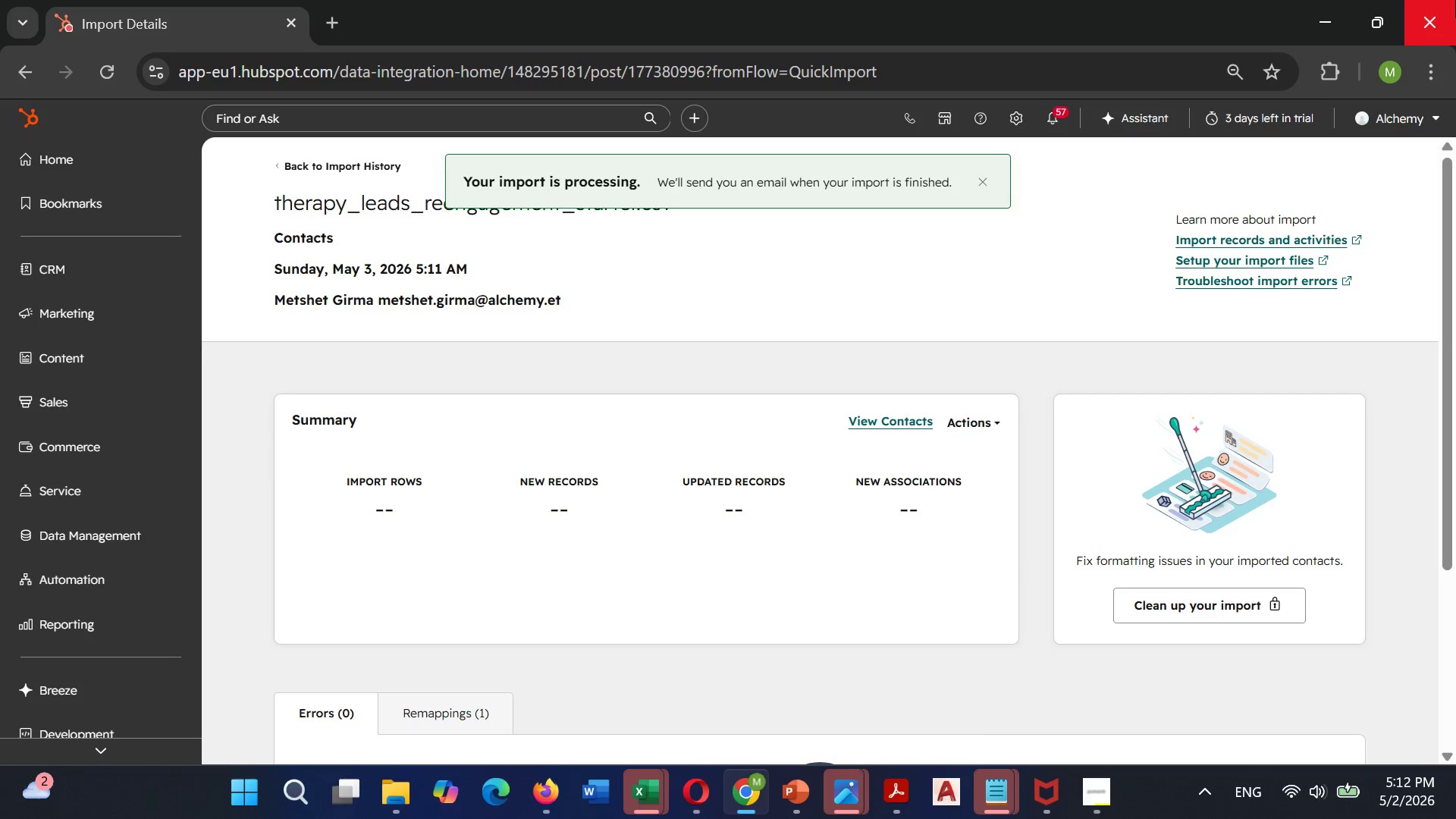 
scroll: coordinate [677, 564], scroll_direction: down, amount: 3.0
 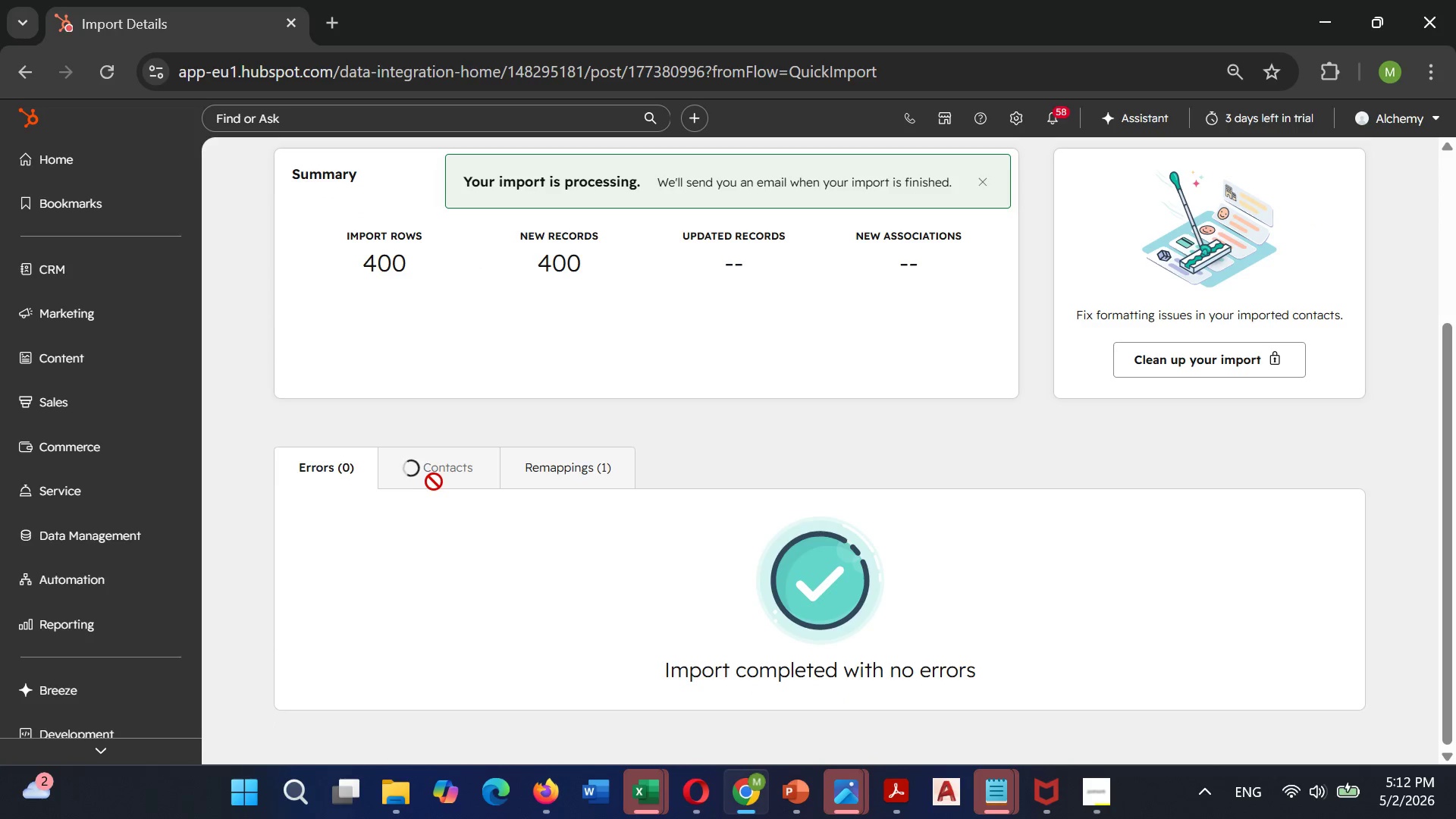 
left_click([442, 469])
 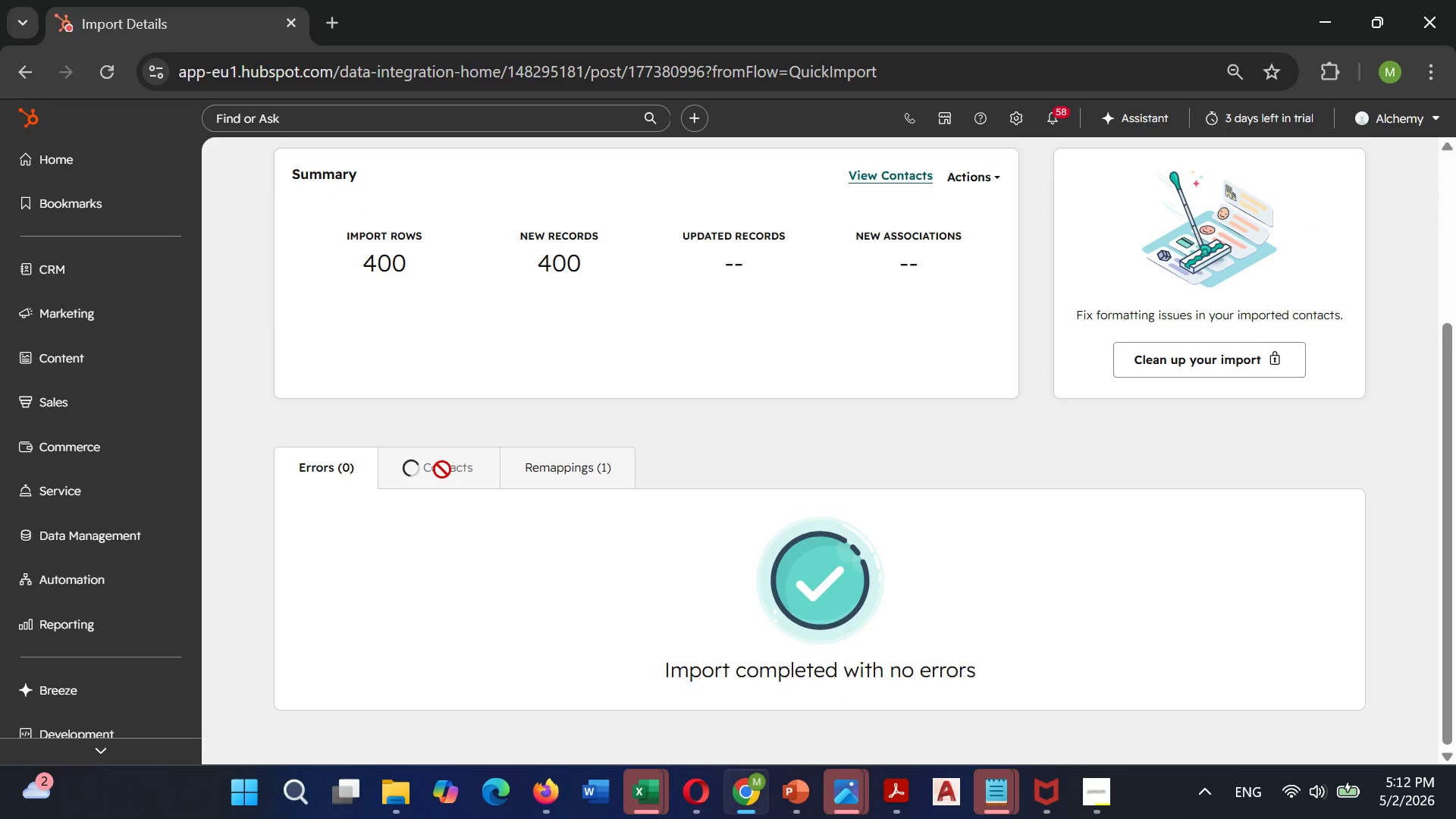 
left_click([442, 469])
 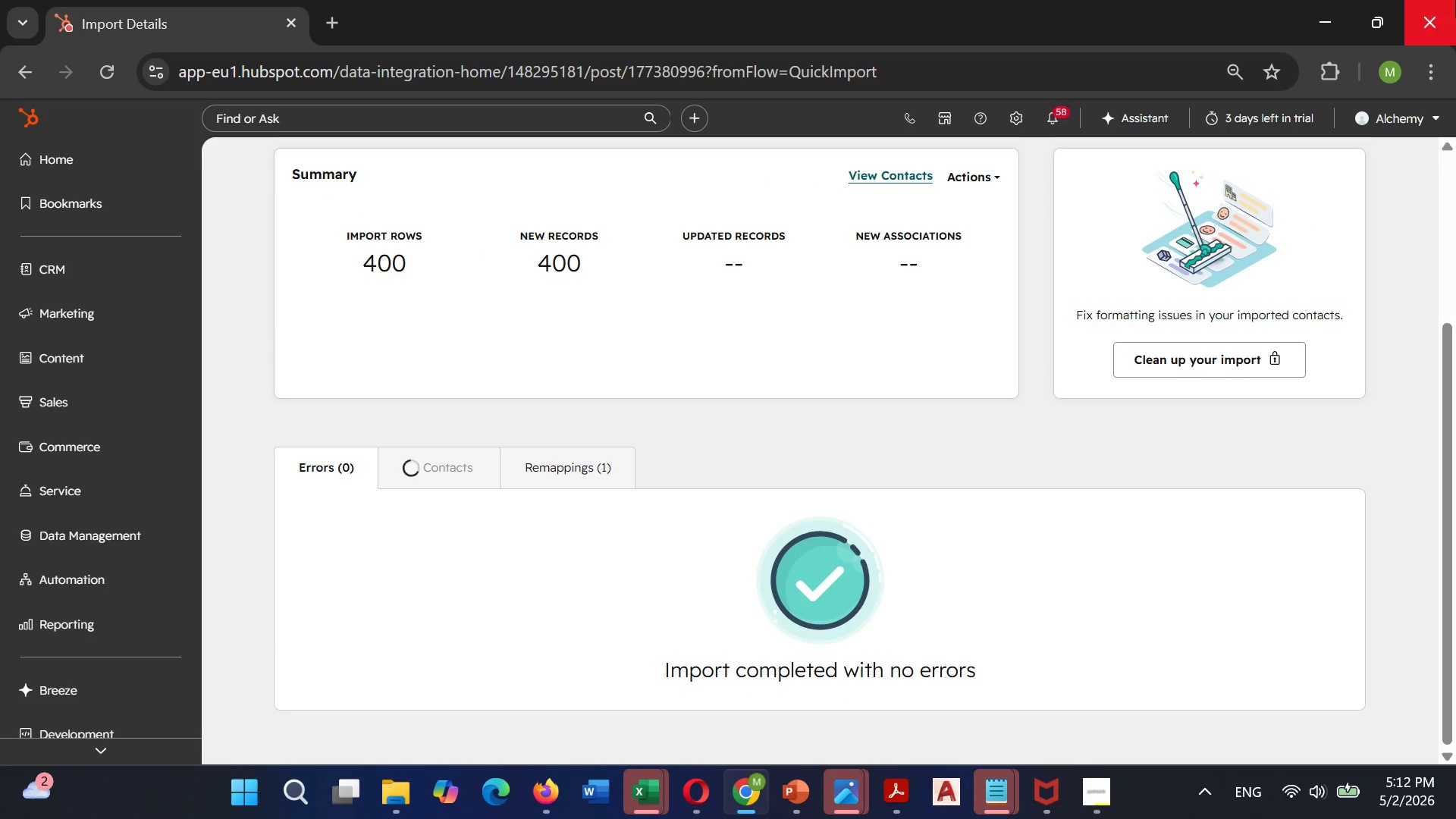 
mouse_move([1419, 0])
 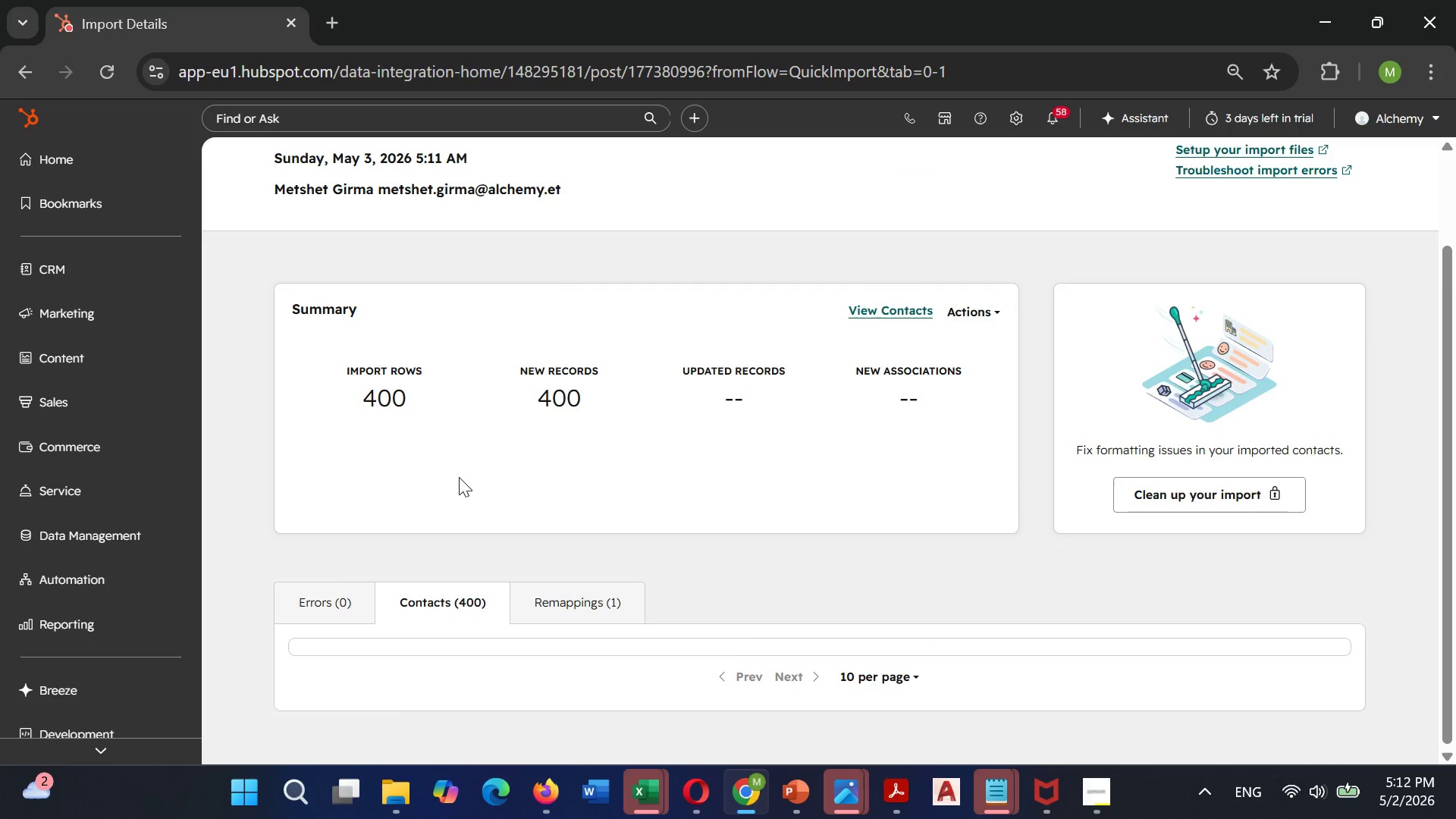 
scroll: coordinate [459, 477], scroll_direction: down, amount: 5.0
 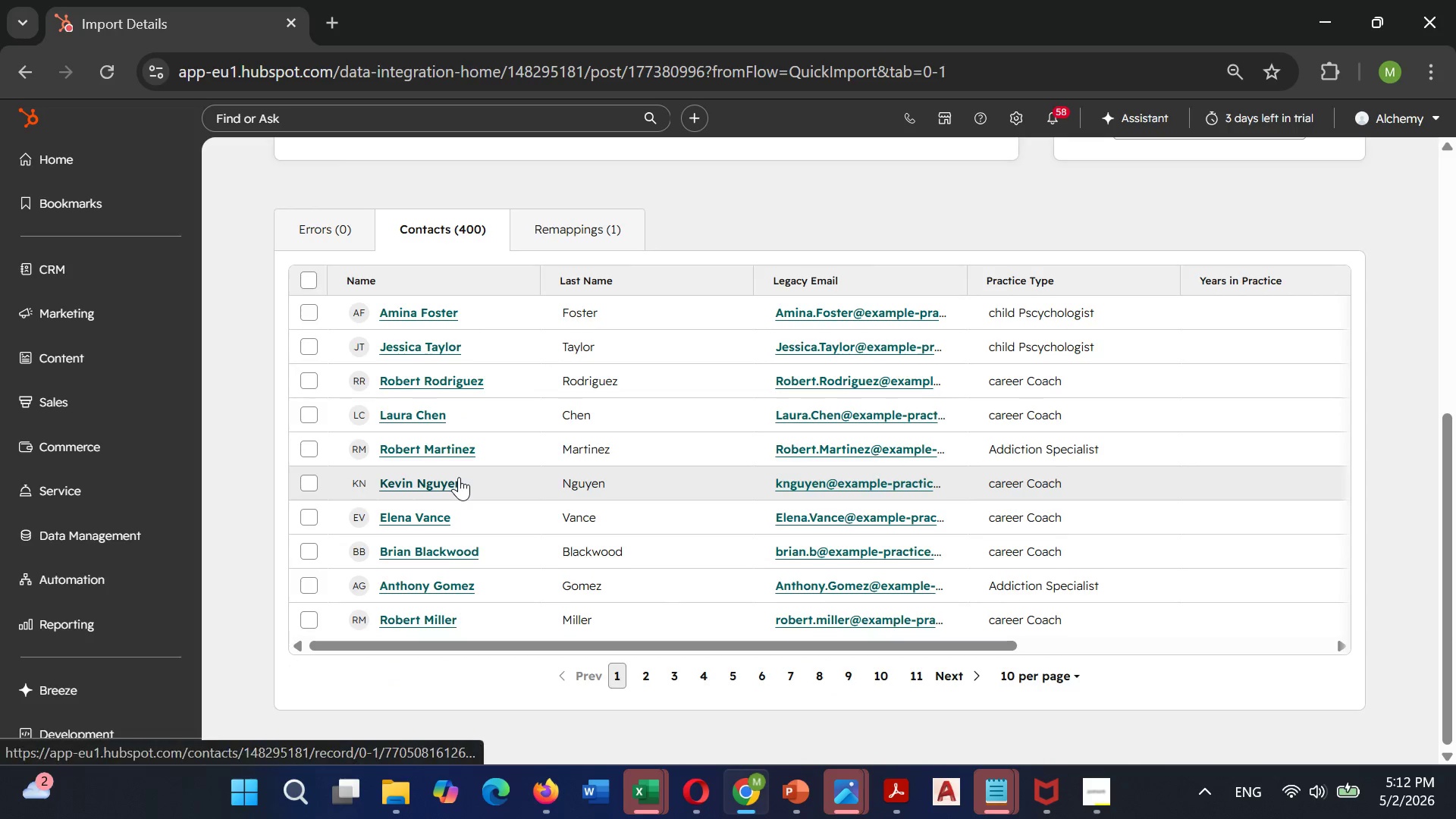 
scroll: coordinate [459, 477], scroll_direction: up, amount: 3.0
 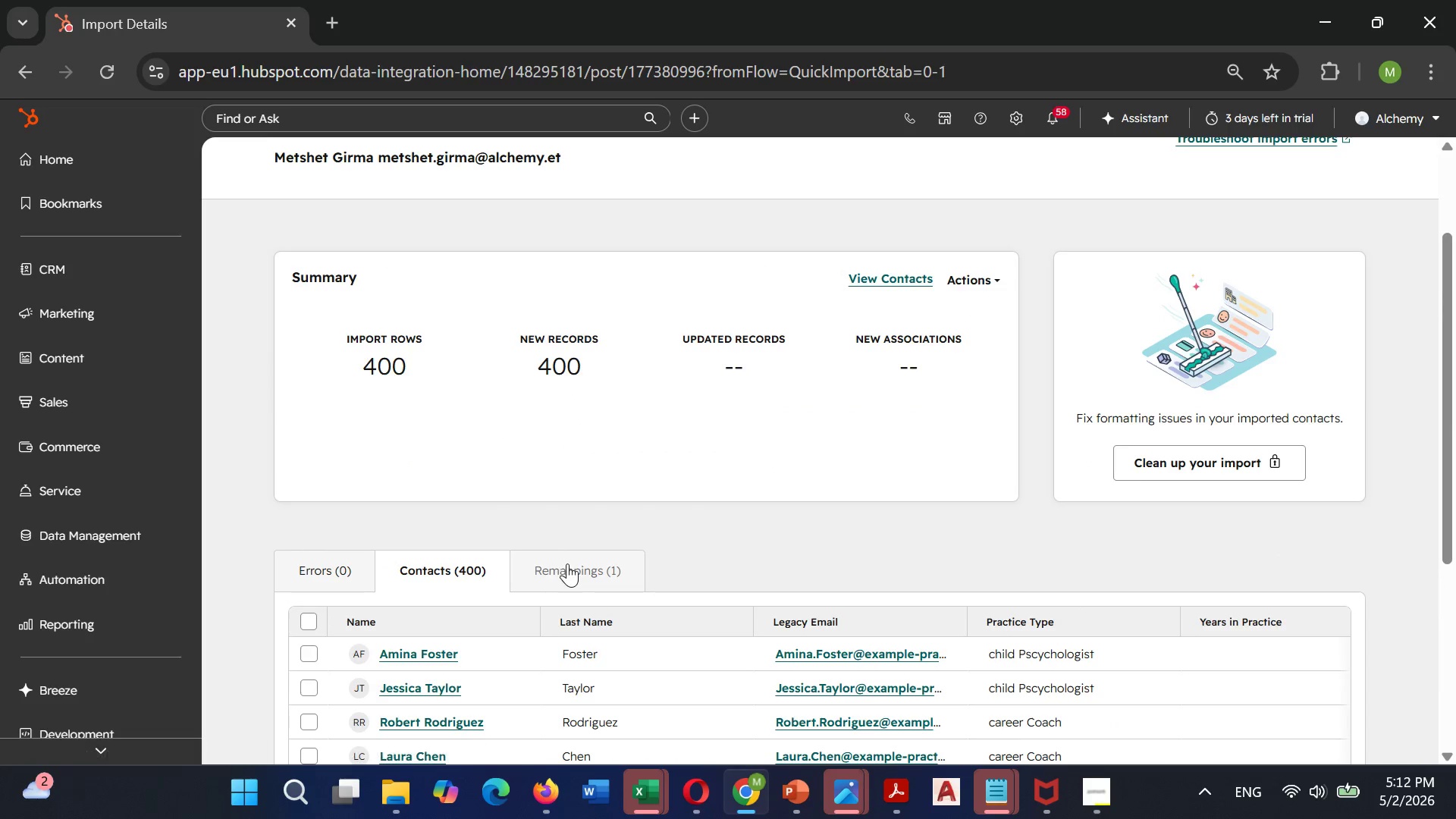 
scroll: coordinate [567, 564], scroll_direction: down, amount: 4.0
 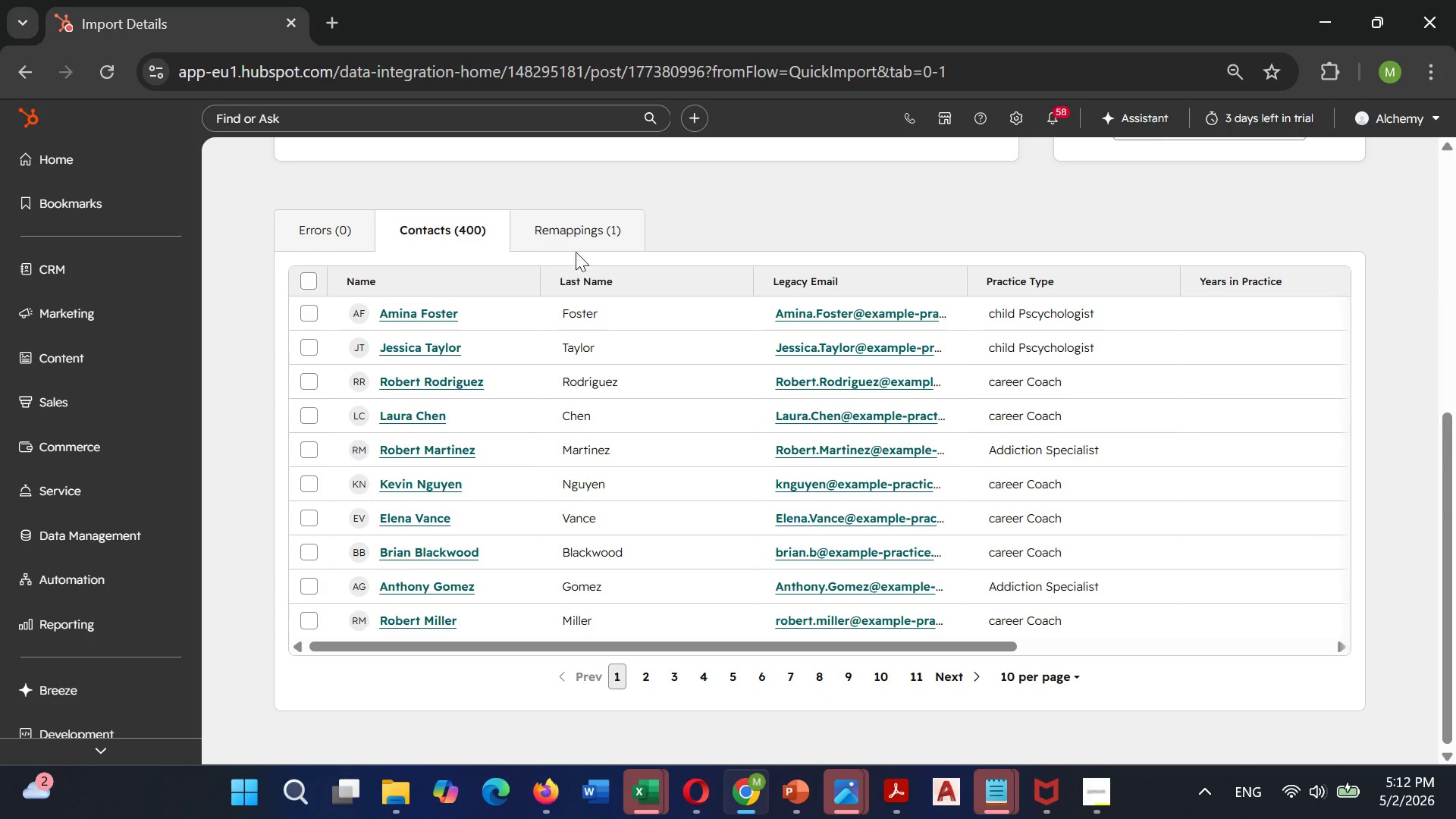 
left_click([585, 228])
 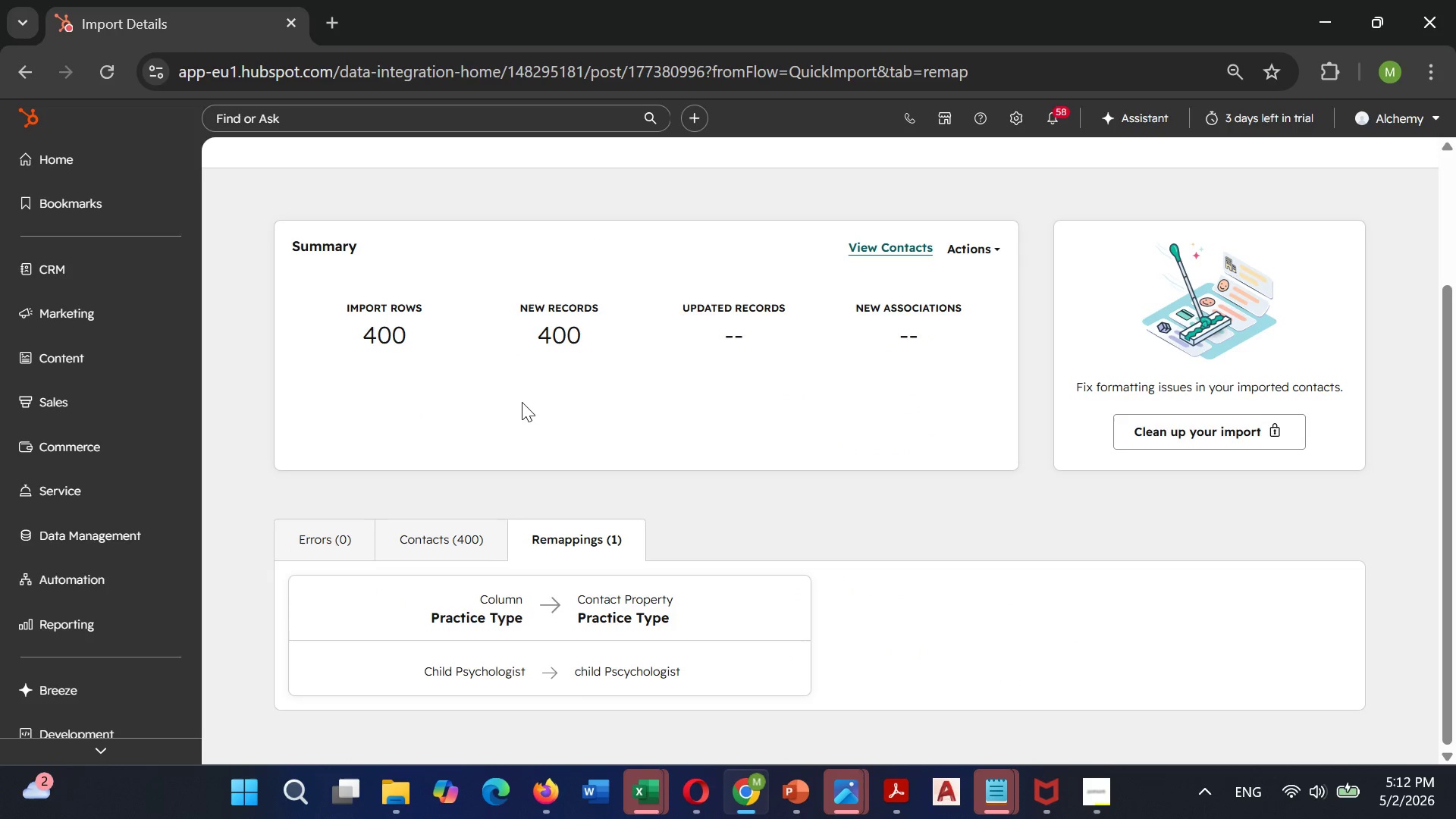 
scroll: coordinate [526, 527], scroll_direction: down, amount: 4.0
 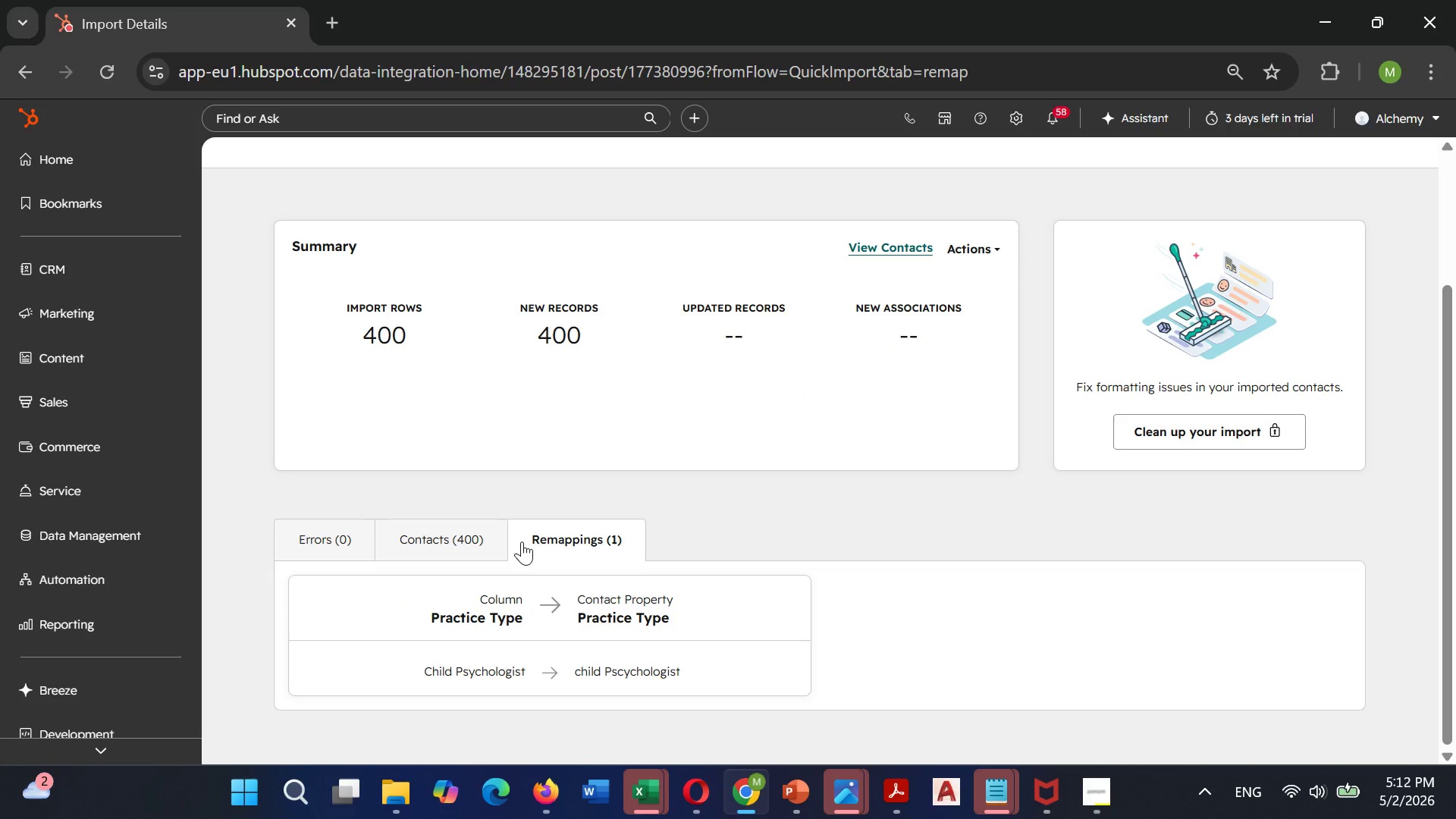 
scroll: coordinate [522, 539], scroll_direction: up, amount: 11.0
 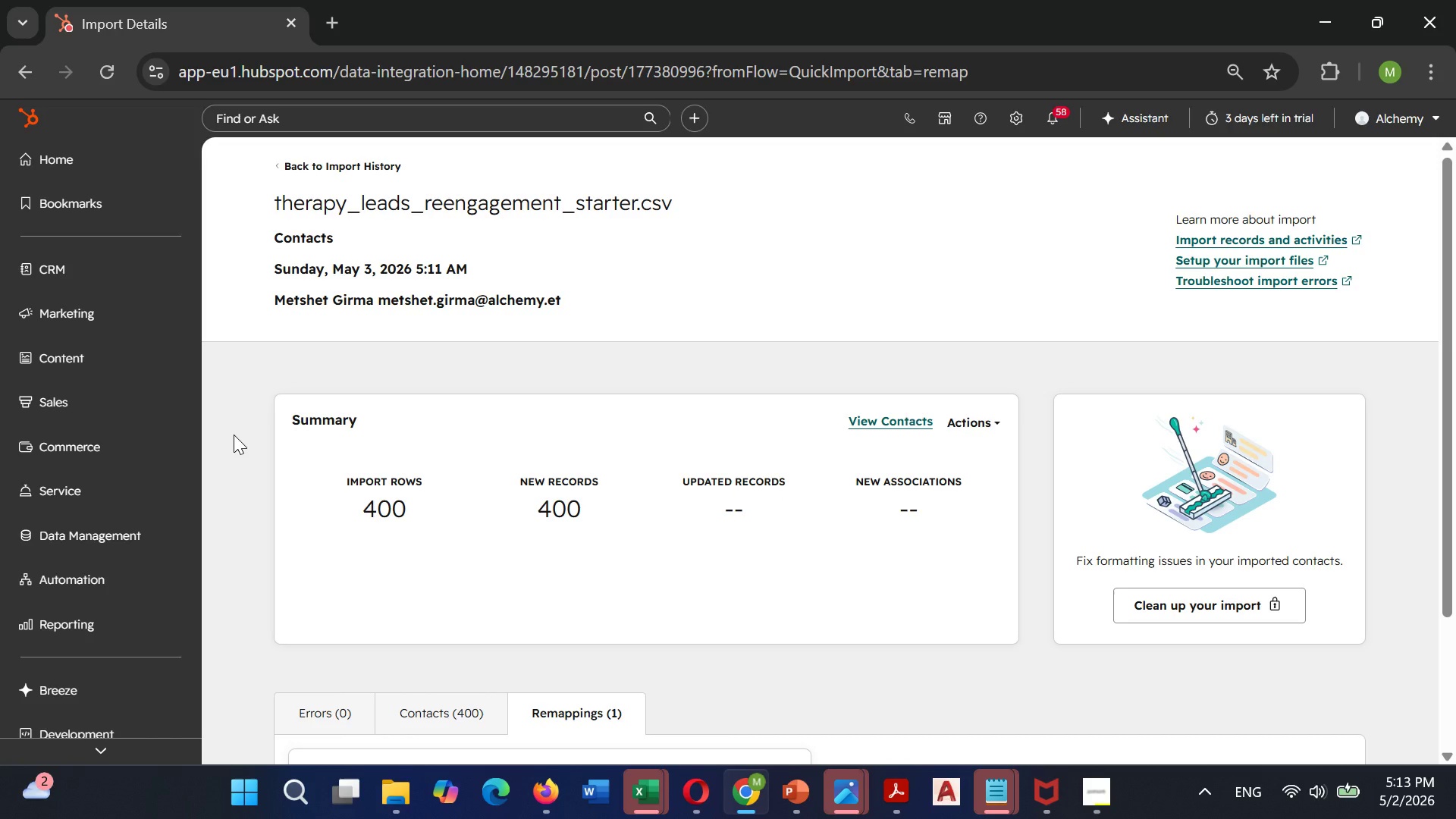 
wait(12.84)
 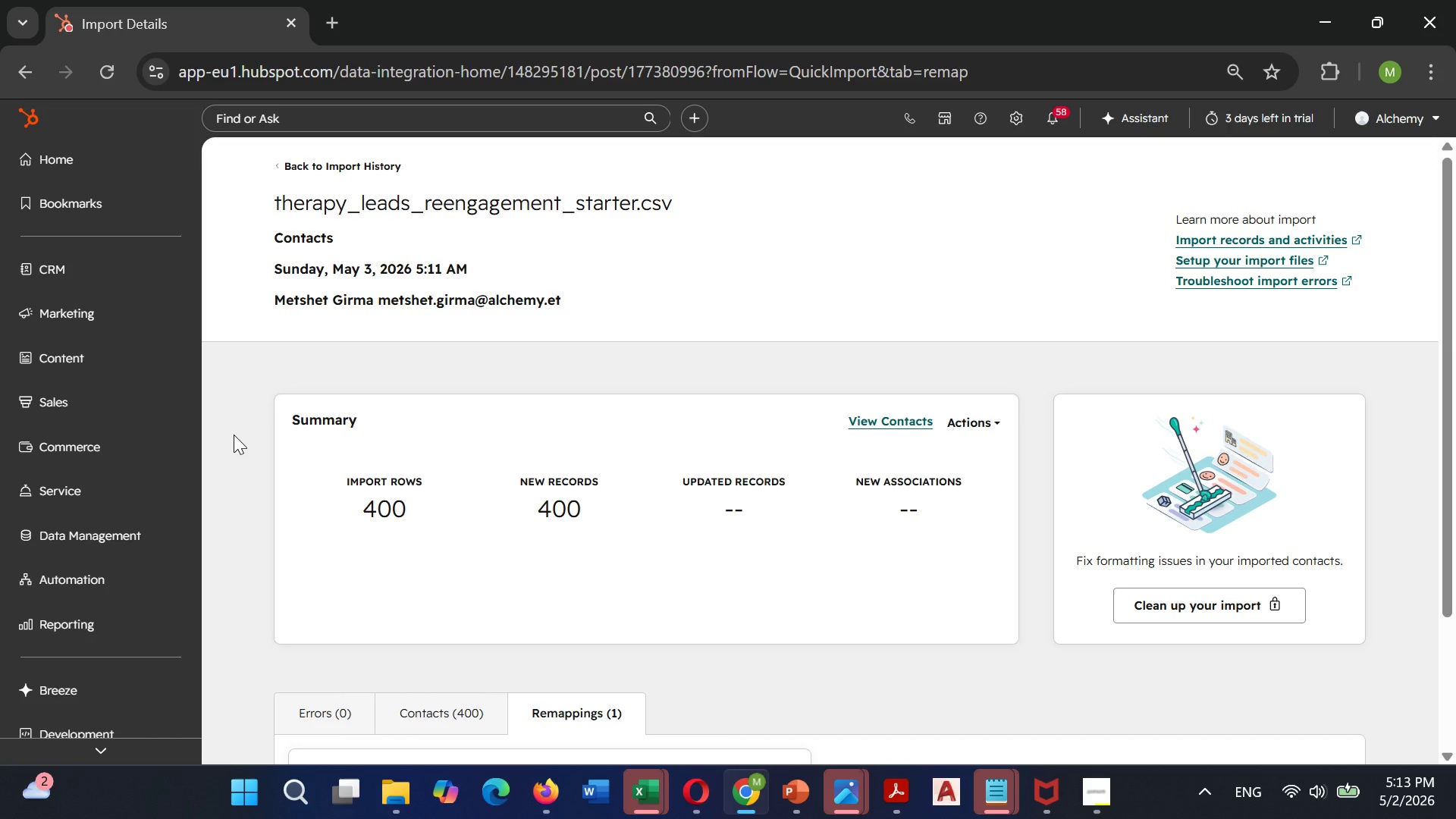 
left_click([68, 283])
 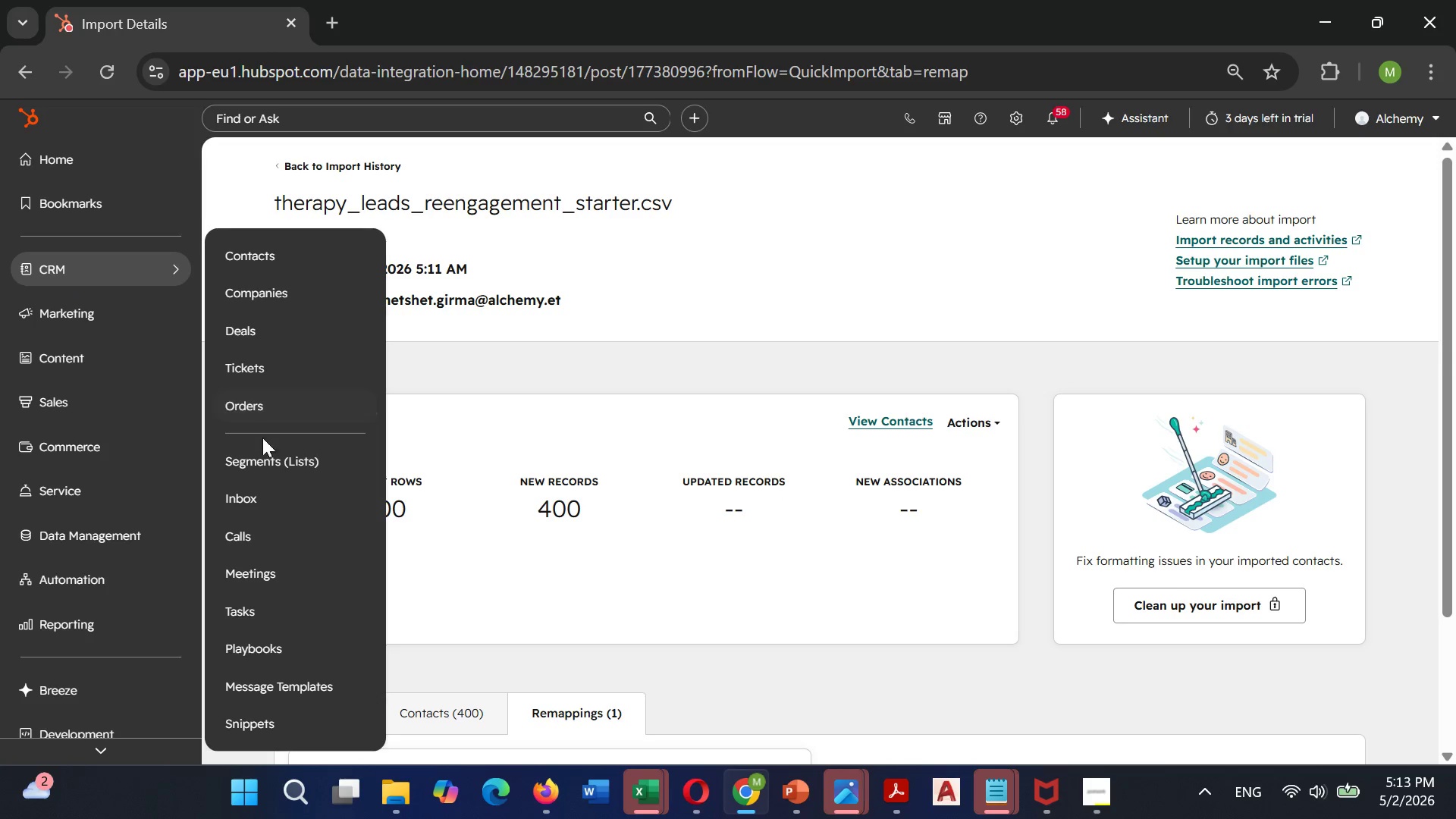 
left_click([260, 458])